 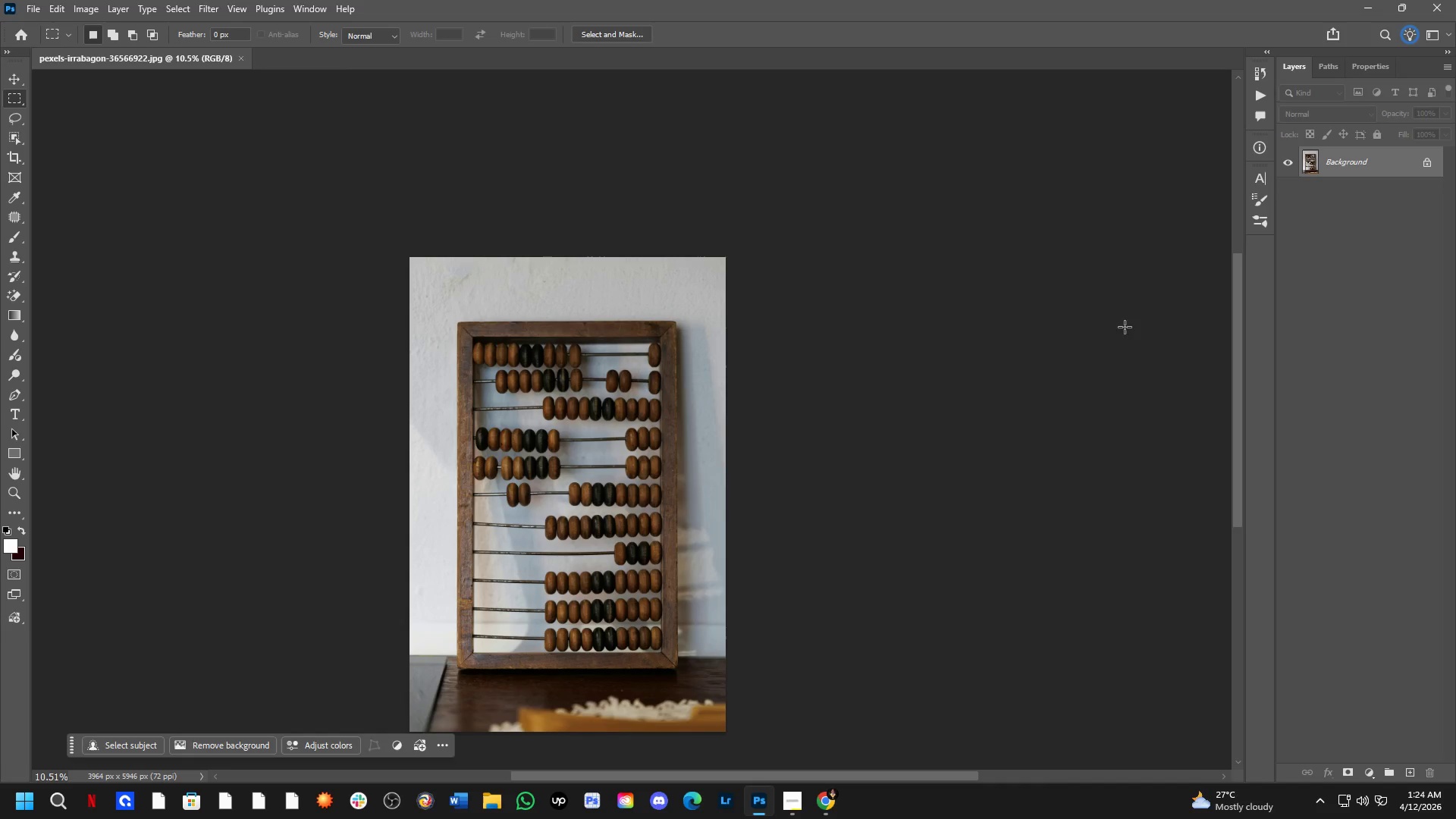 
key(Alt+AltLeft)
 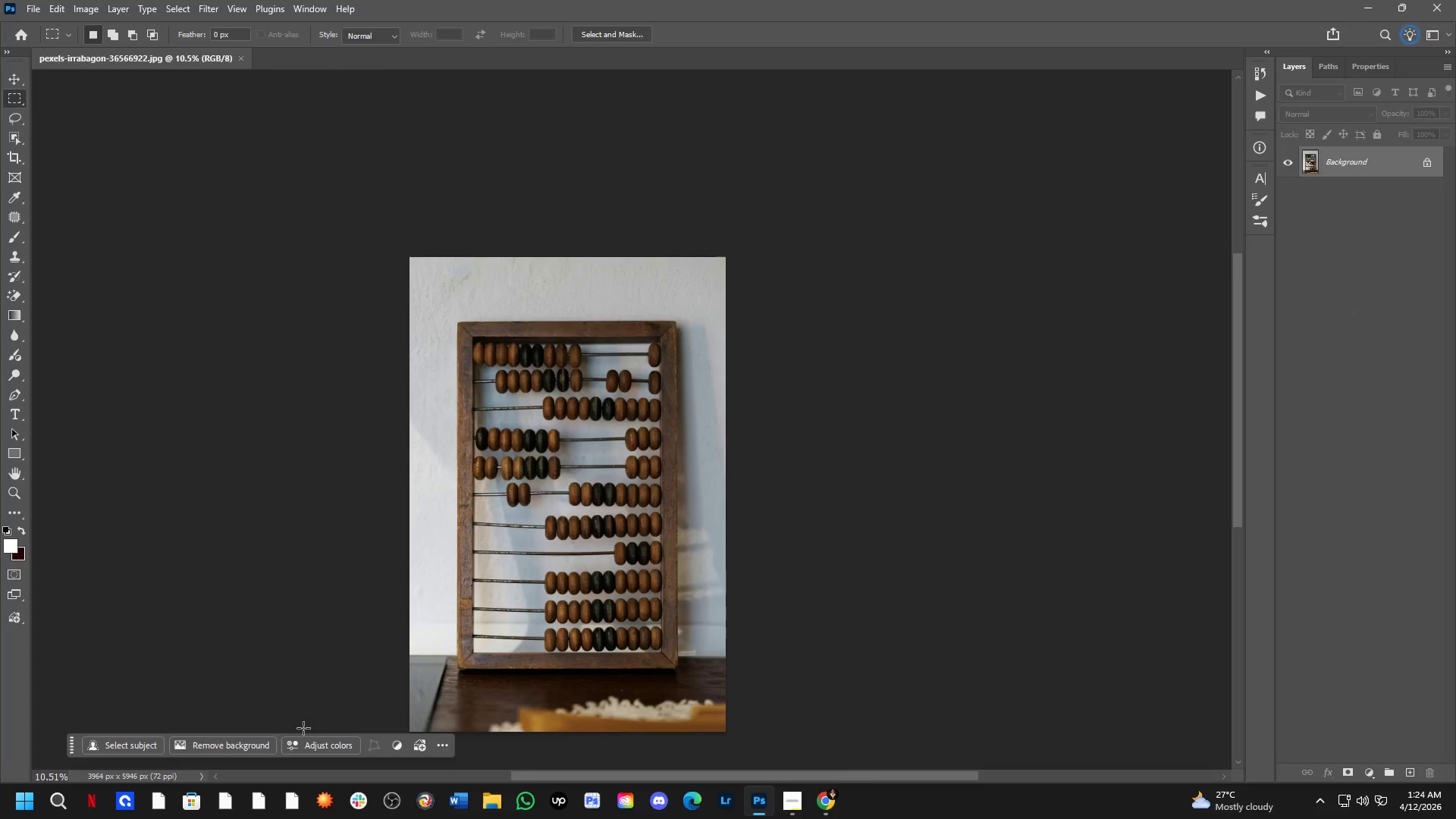 
key(Alt+Tab)
 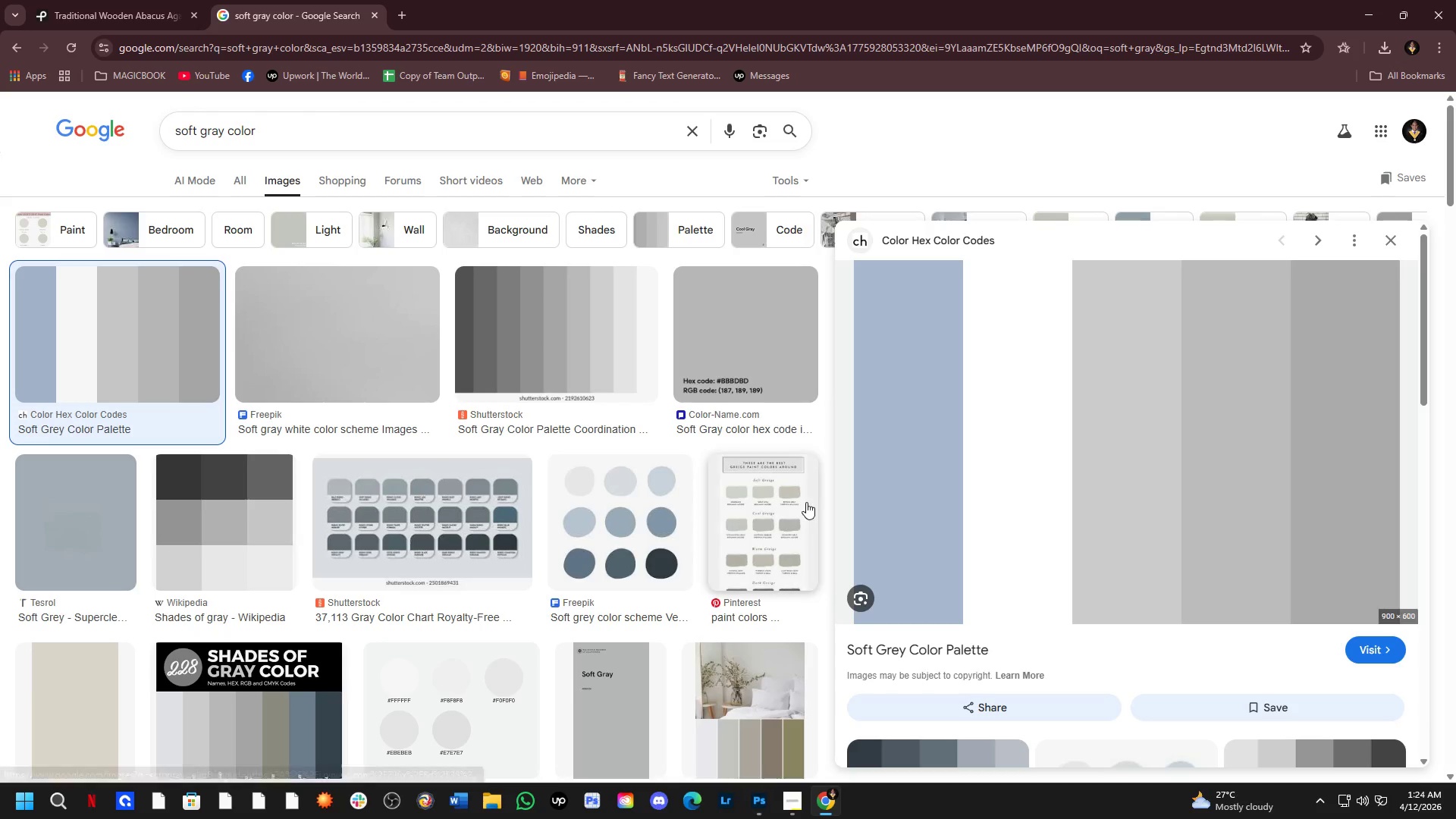 
key(Alt+AltLeft)
 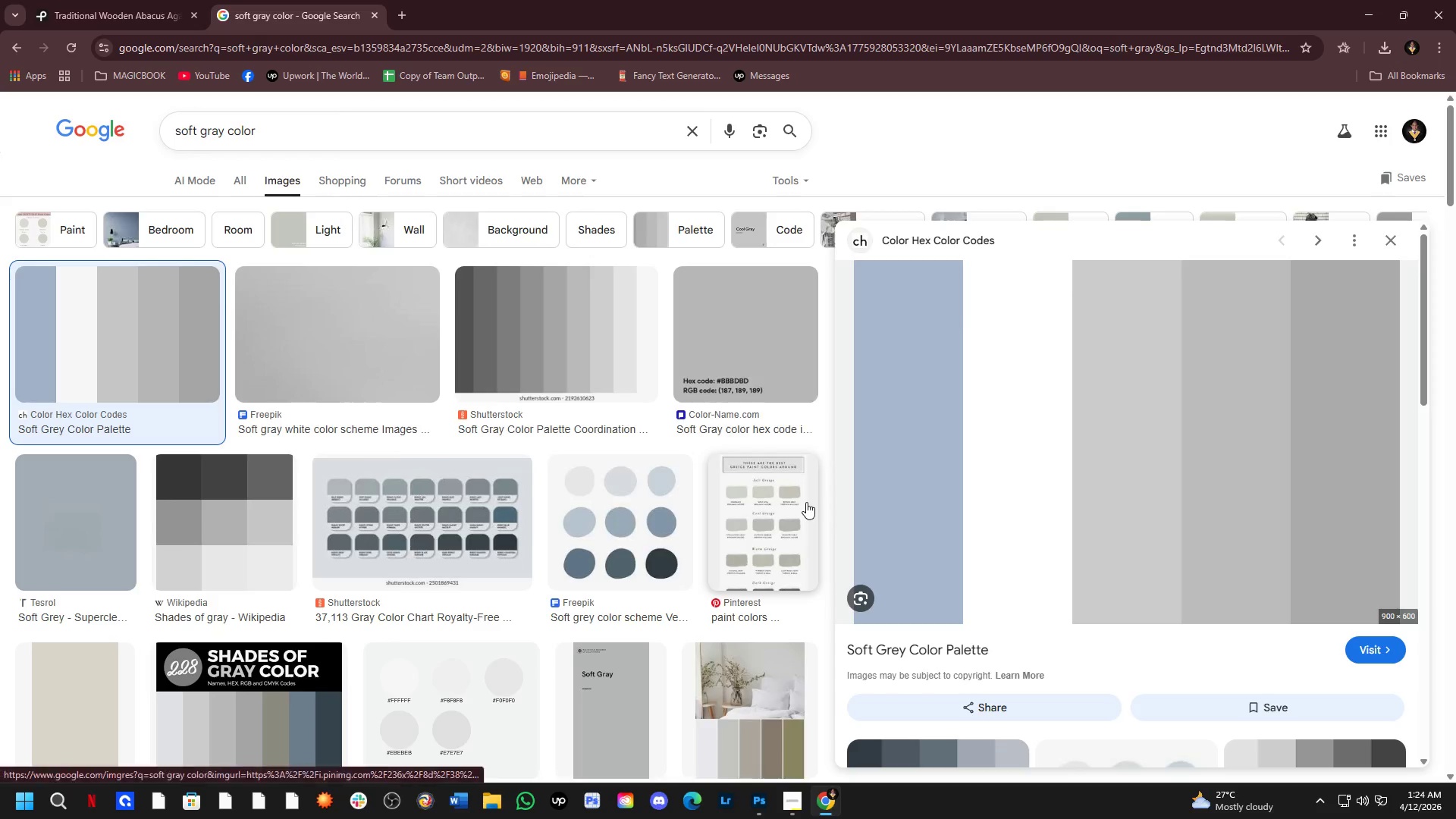 
key(Alt+Tab)
 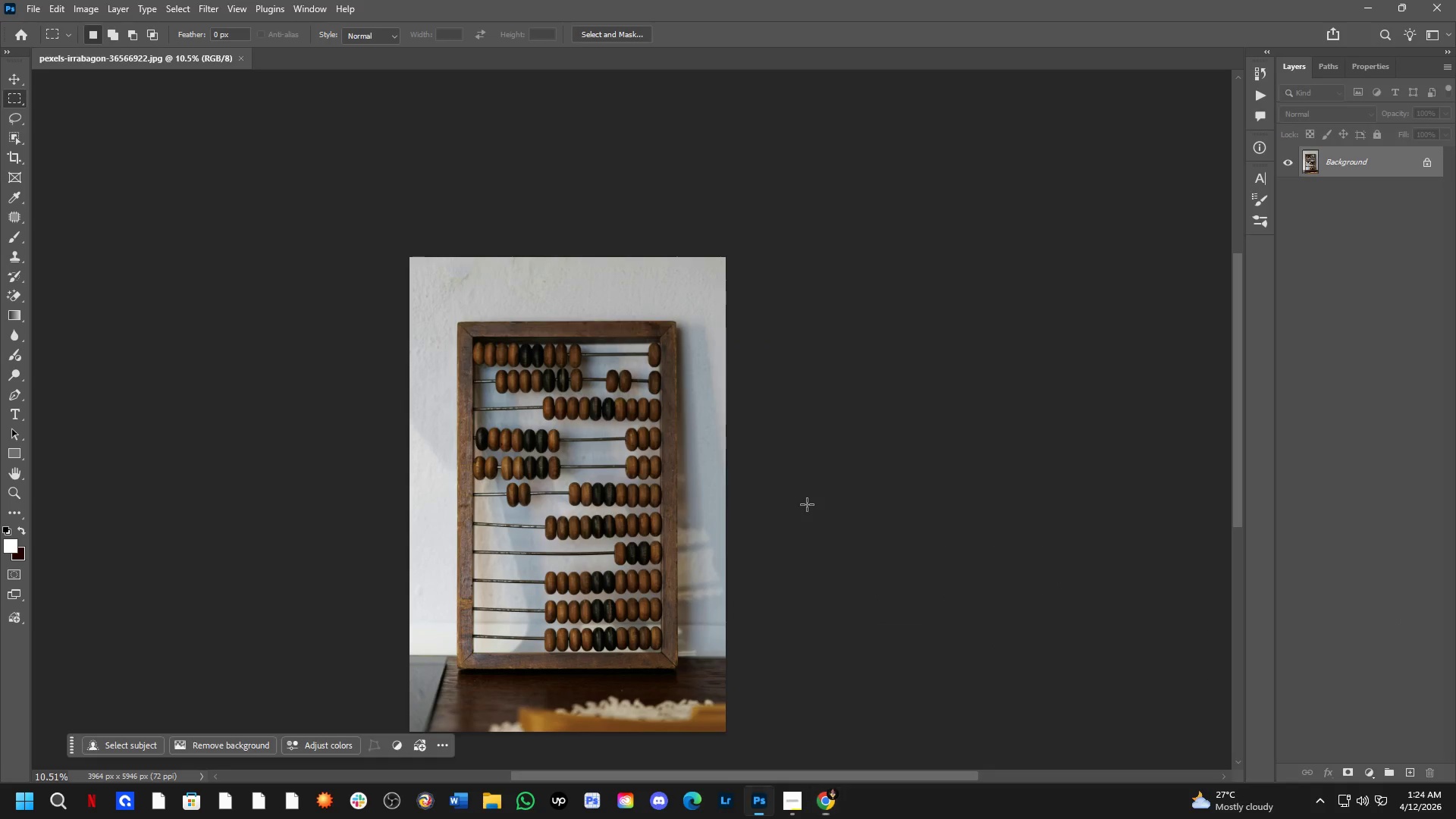 
key(Alt+Tab)
 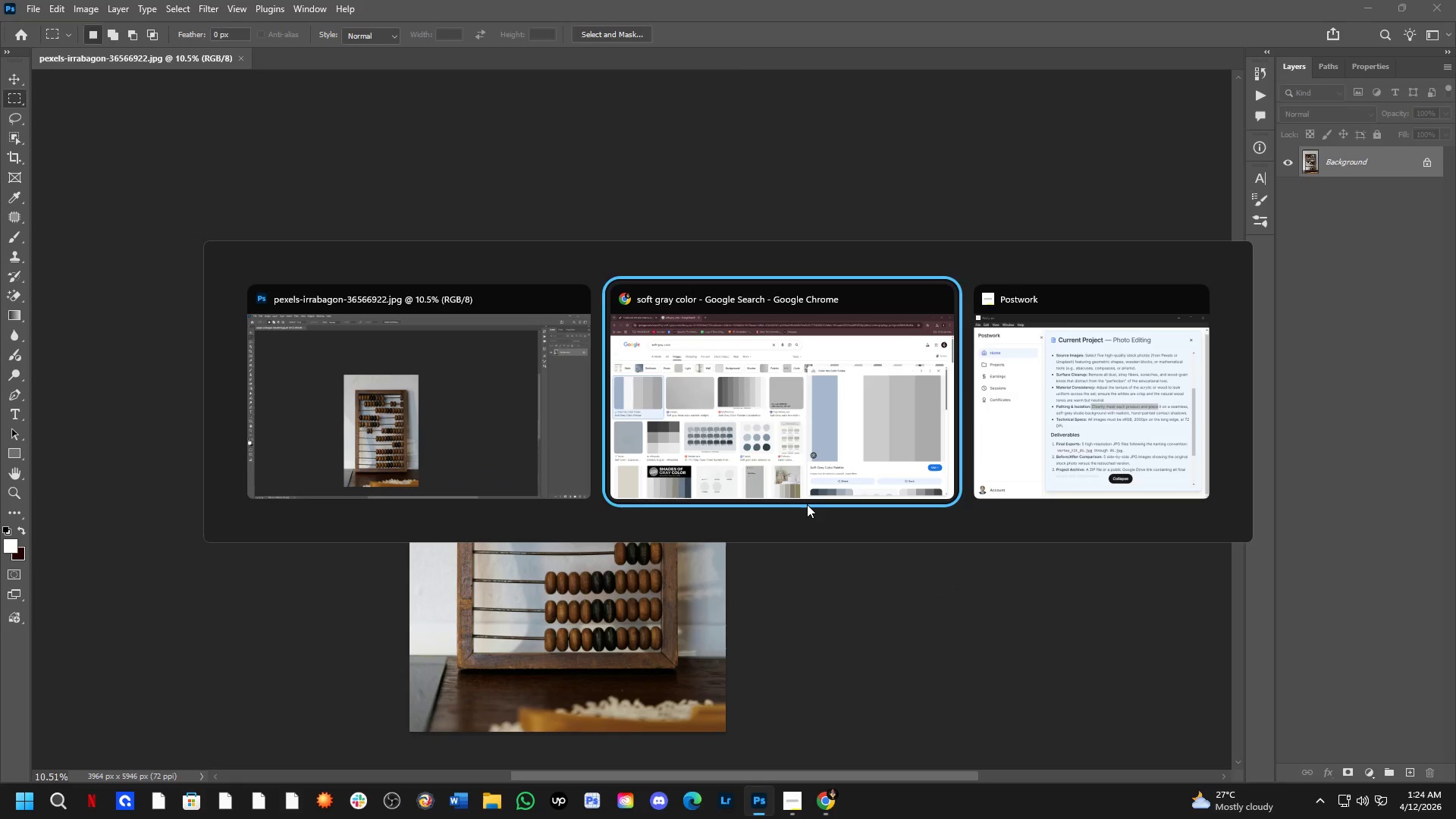 
key(Alt+Tab)